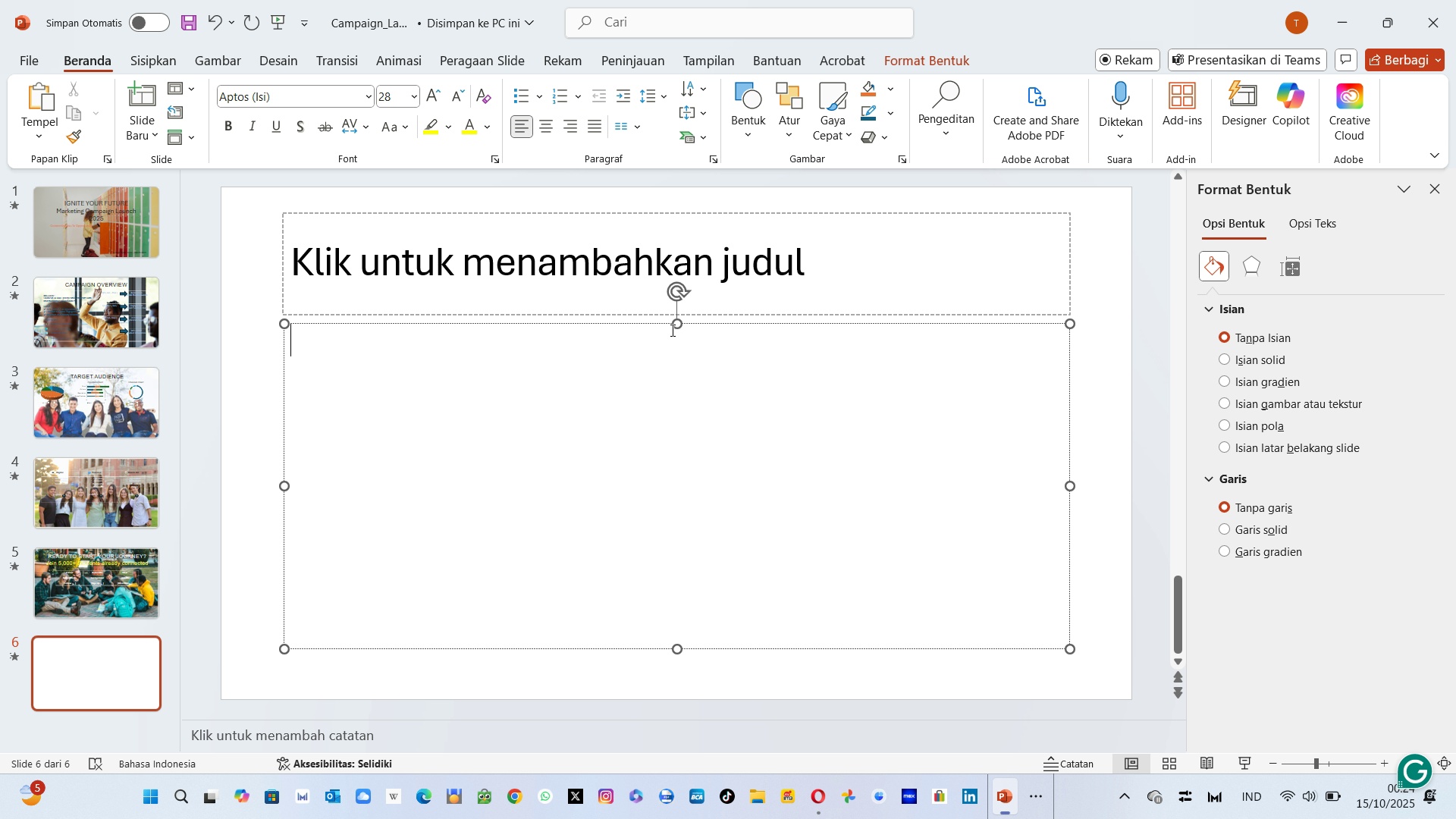 
left_click([671, 330])
 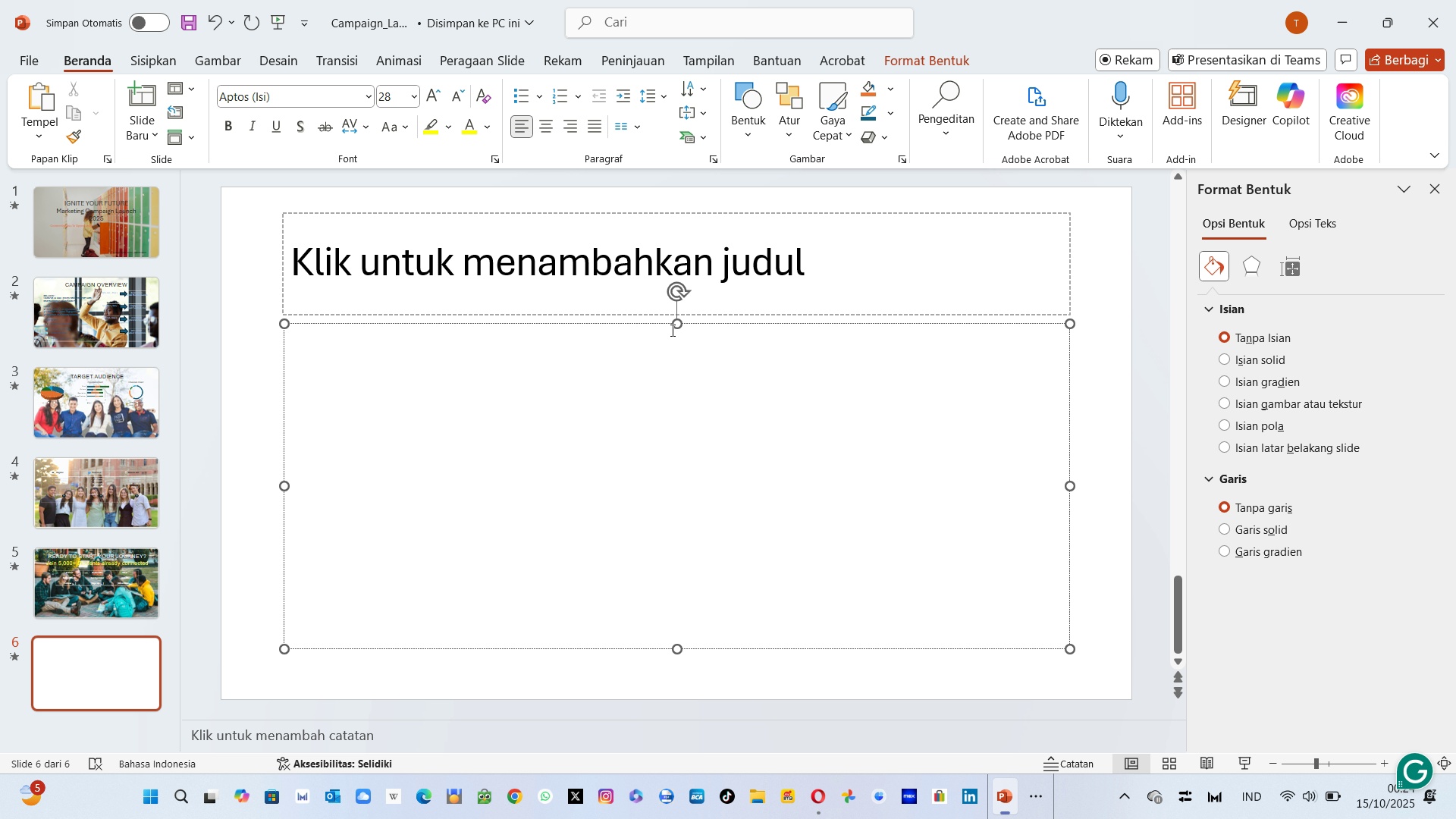 
type(We`re back....)
 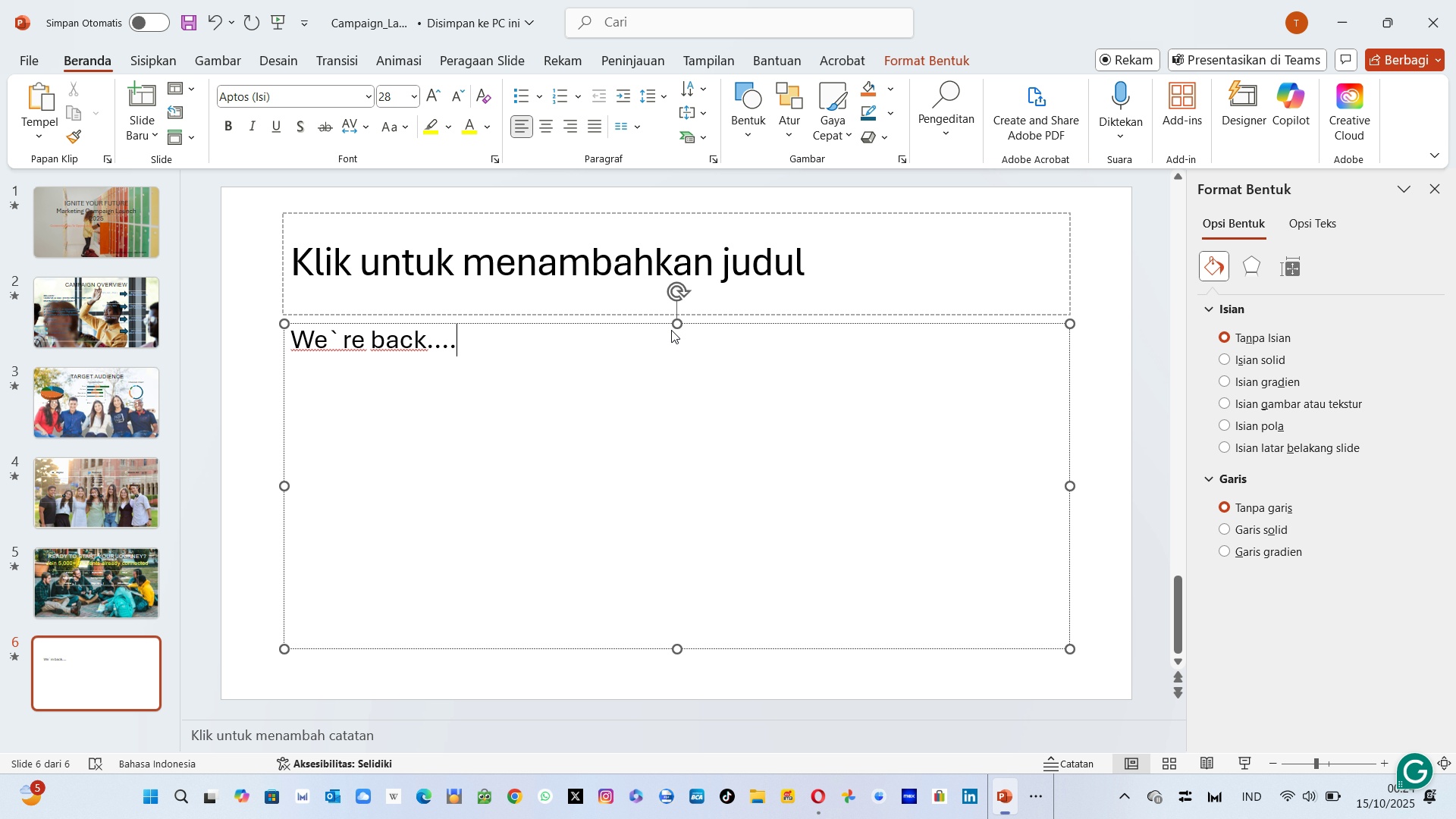 
hold_key(key=Backspace, duration=0.6)
 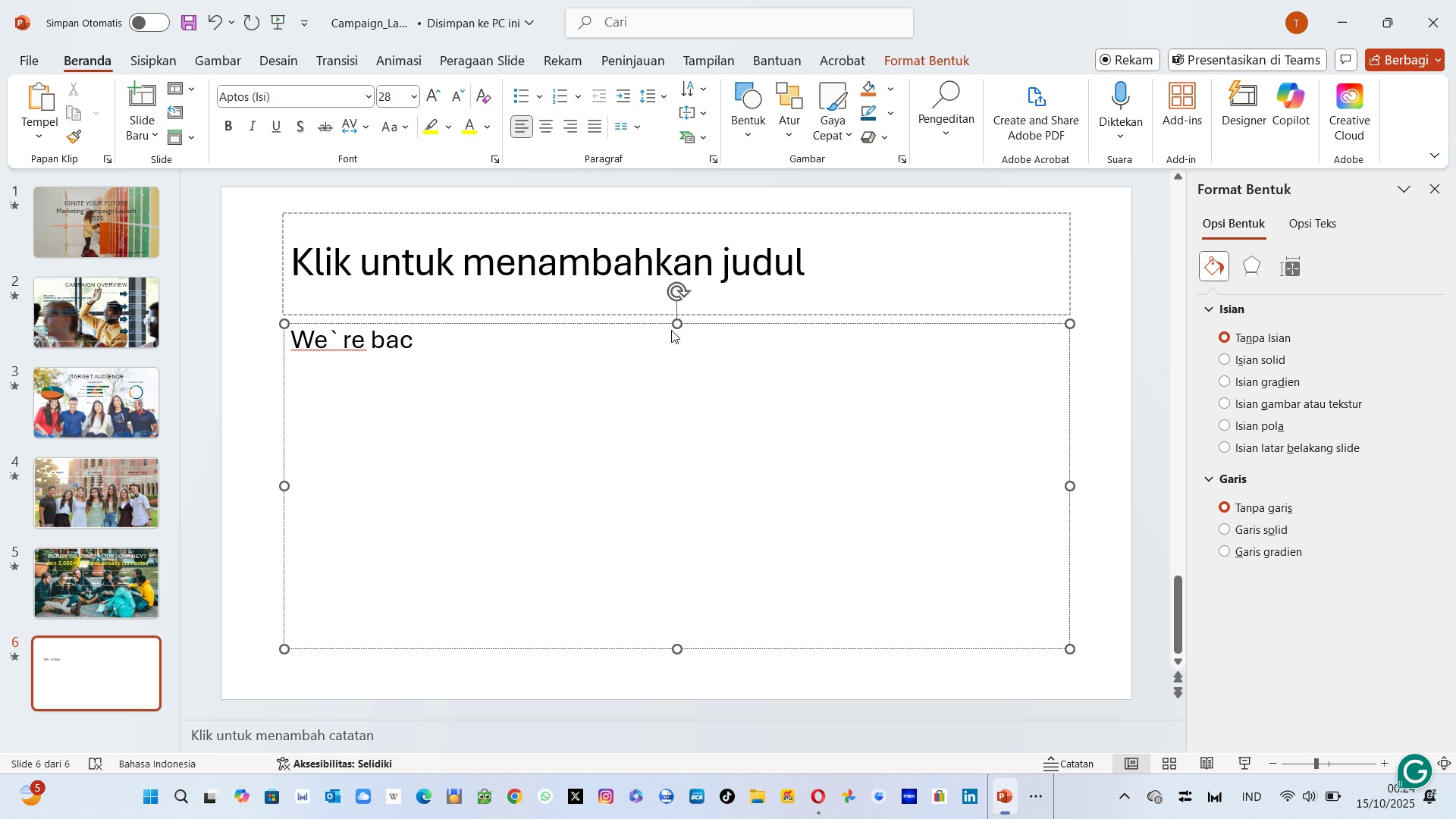 
key(Control+ControlLeft)
 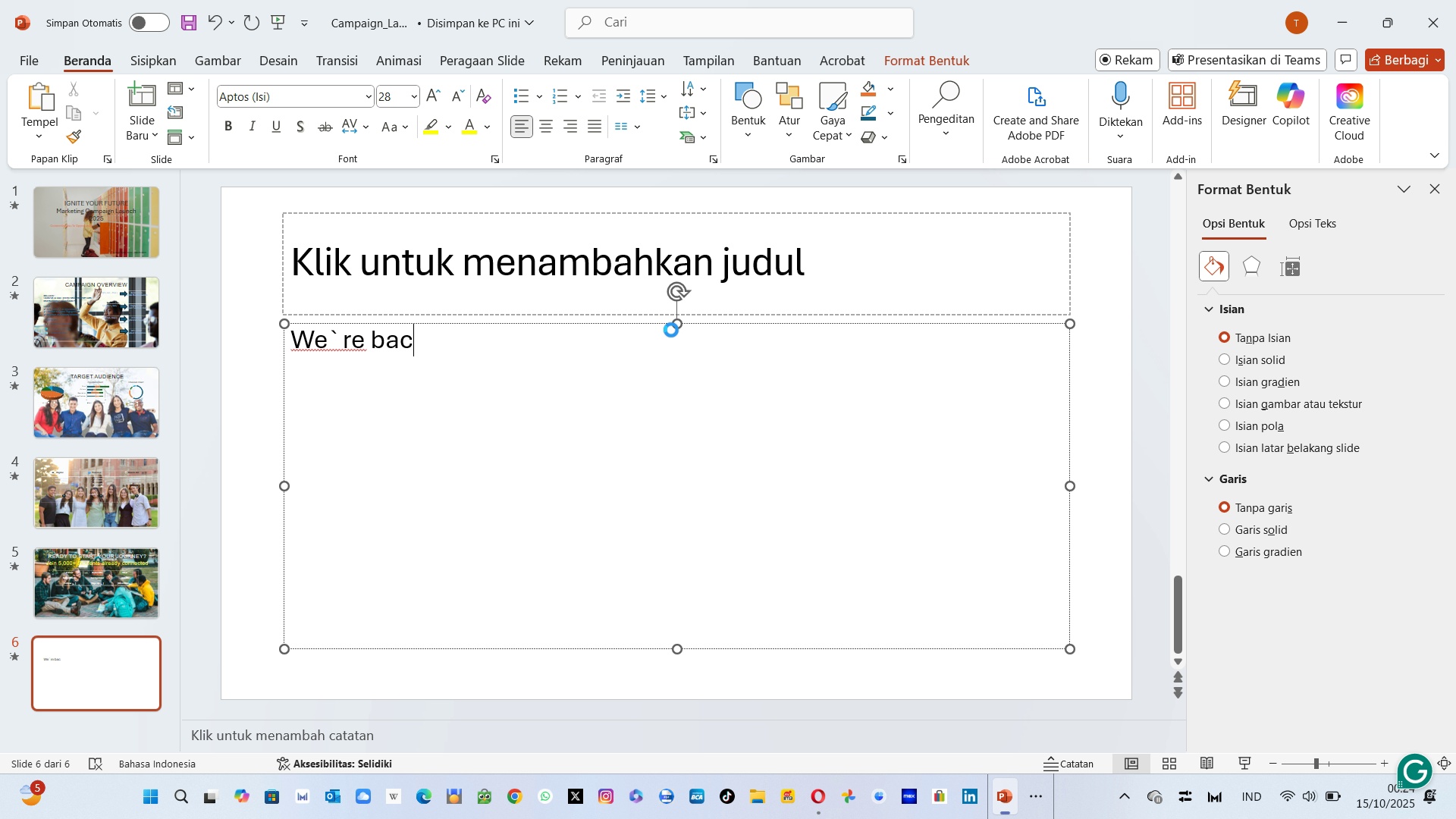 
key(Control+S)
 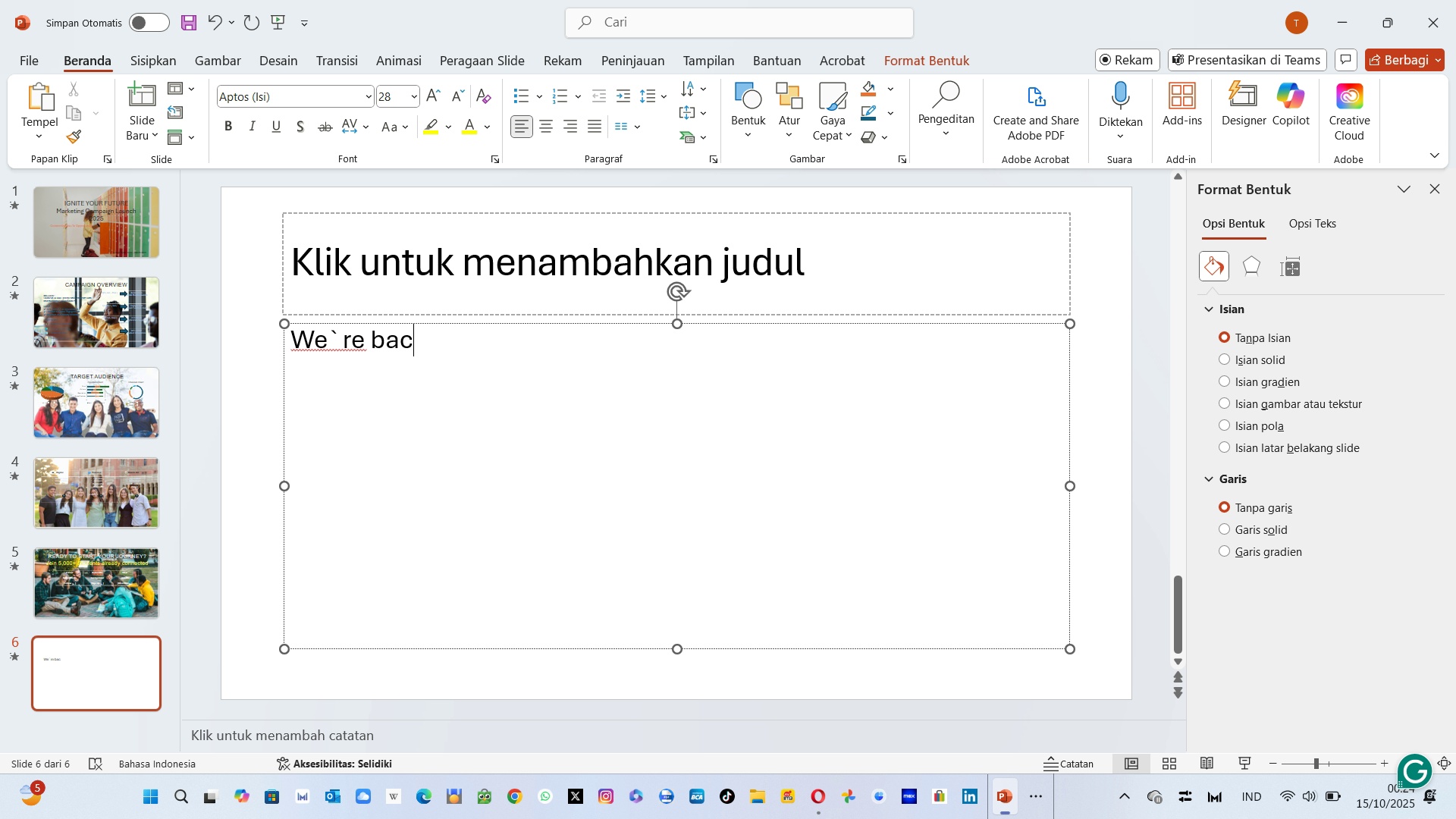 
key(Backspace)
 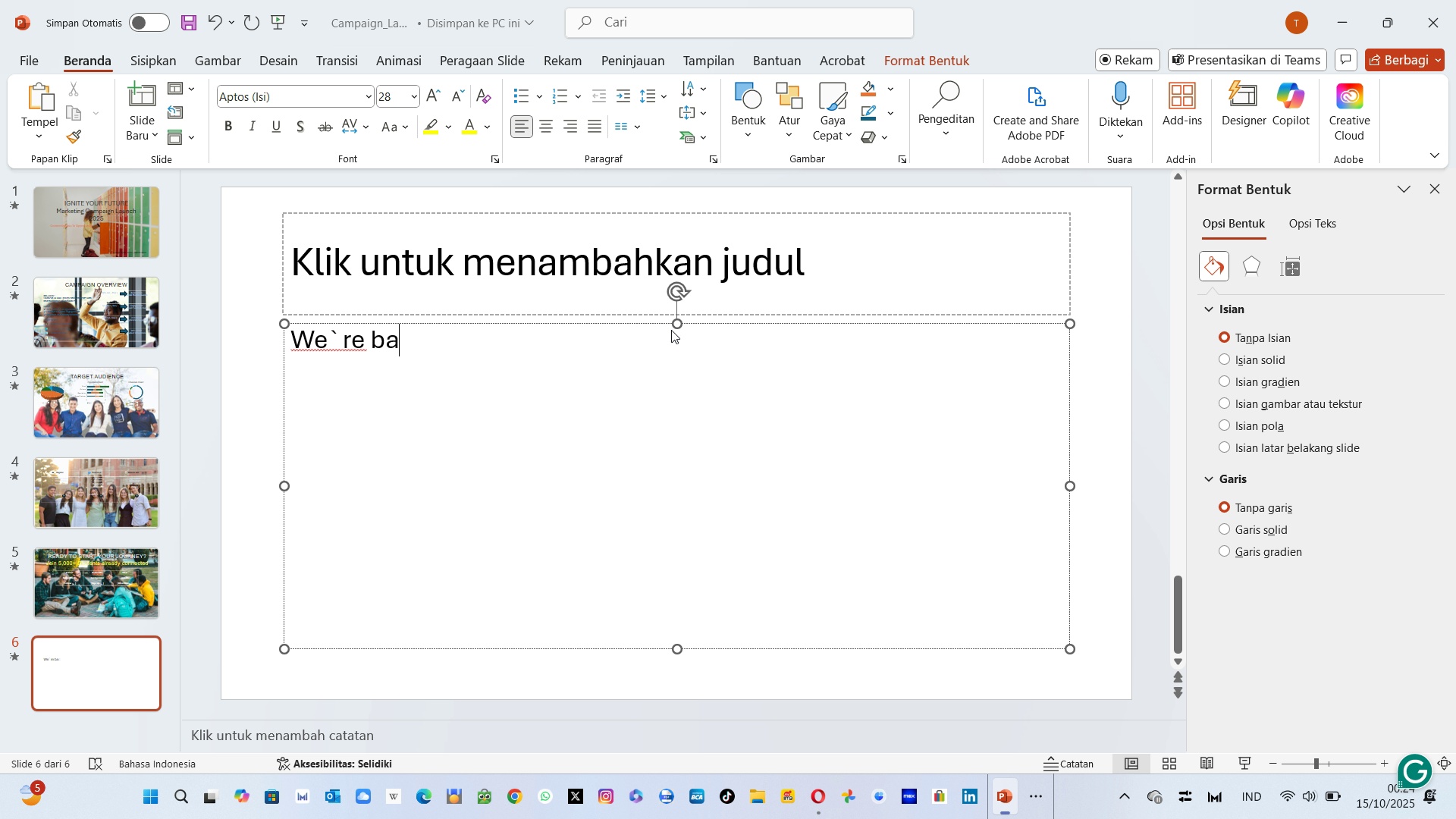 
key(Control+A)
 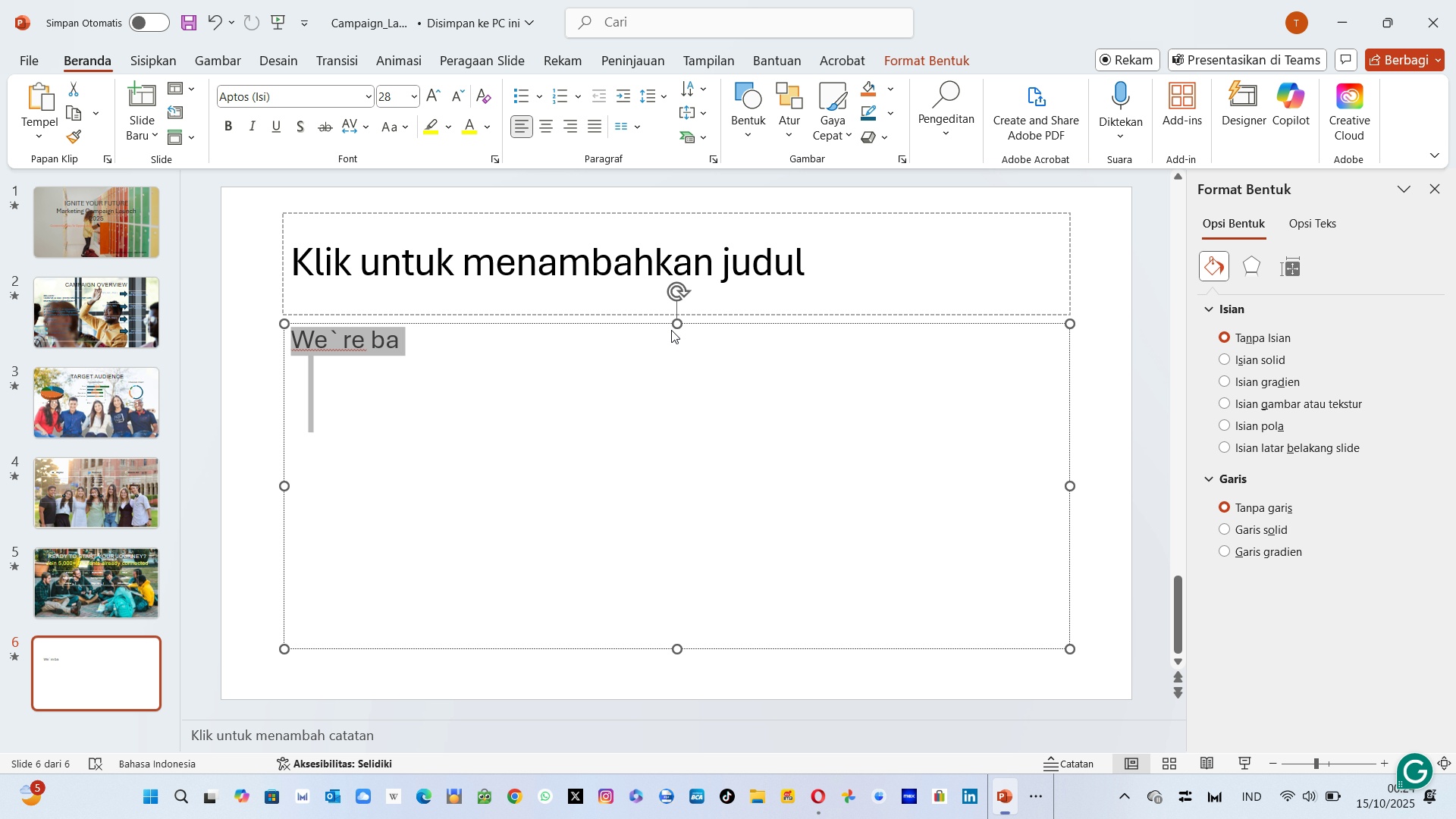 
key(Backspace)
 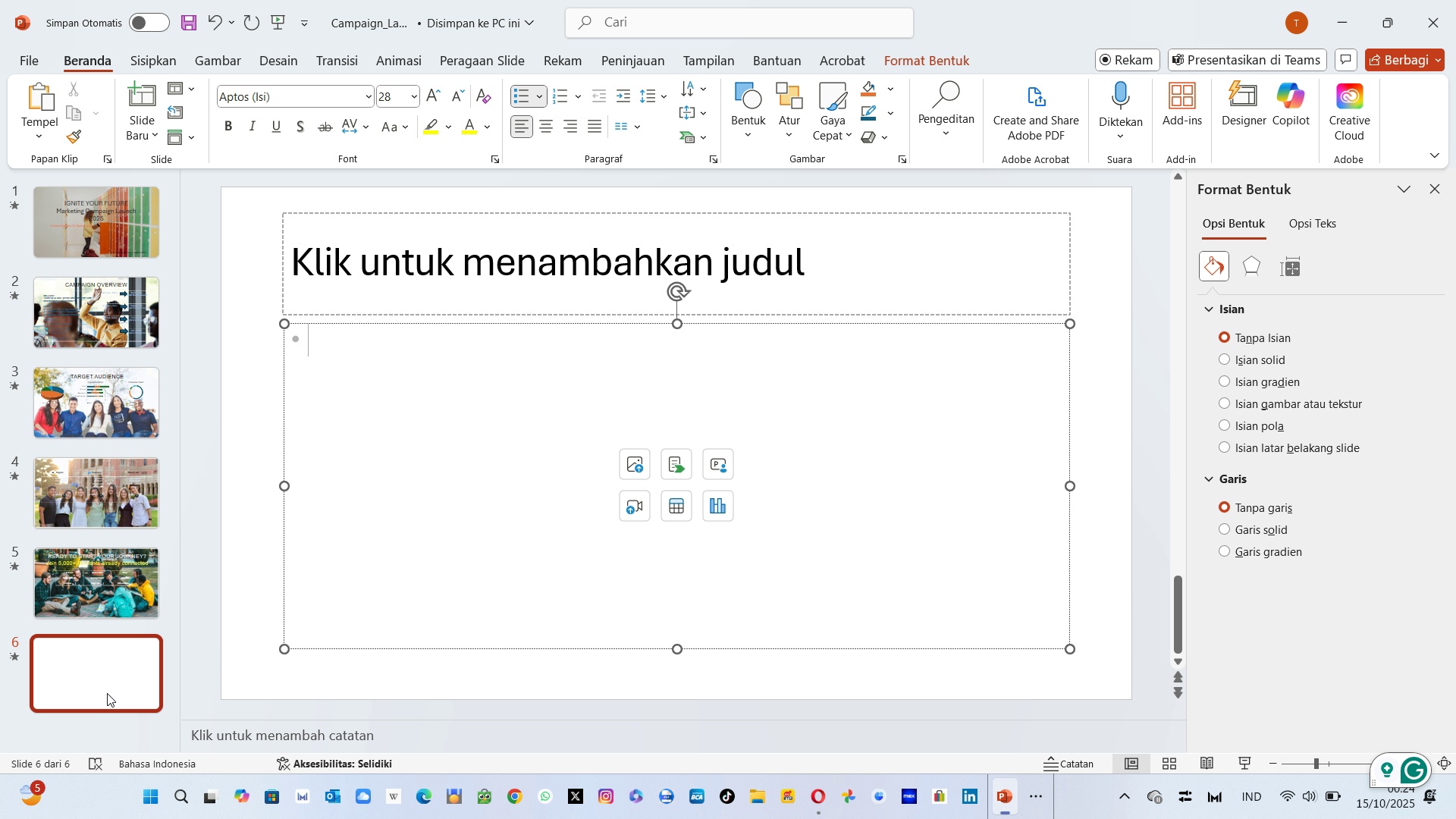 
left_click([105, 693])
 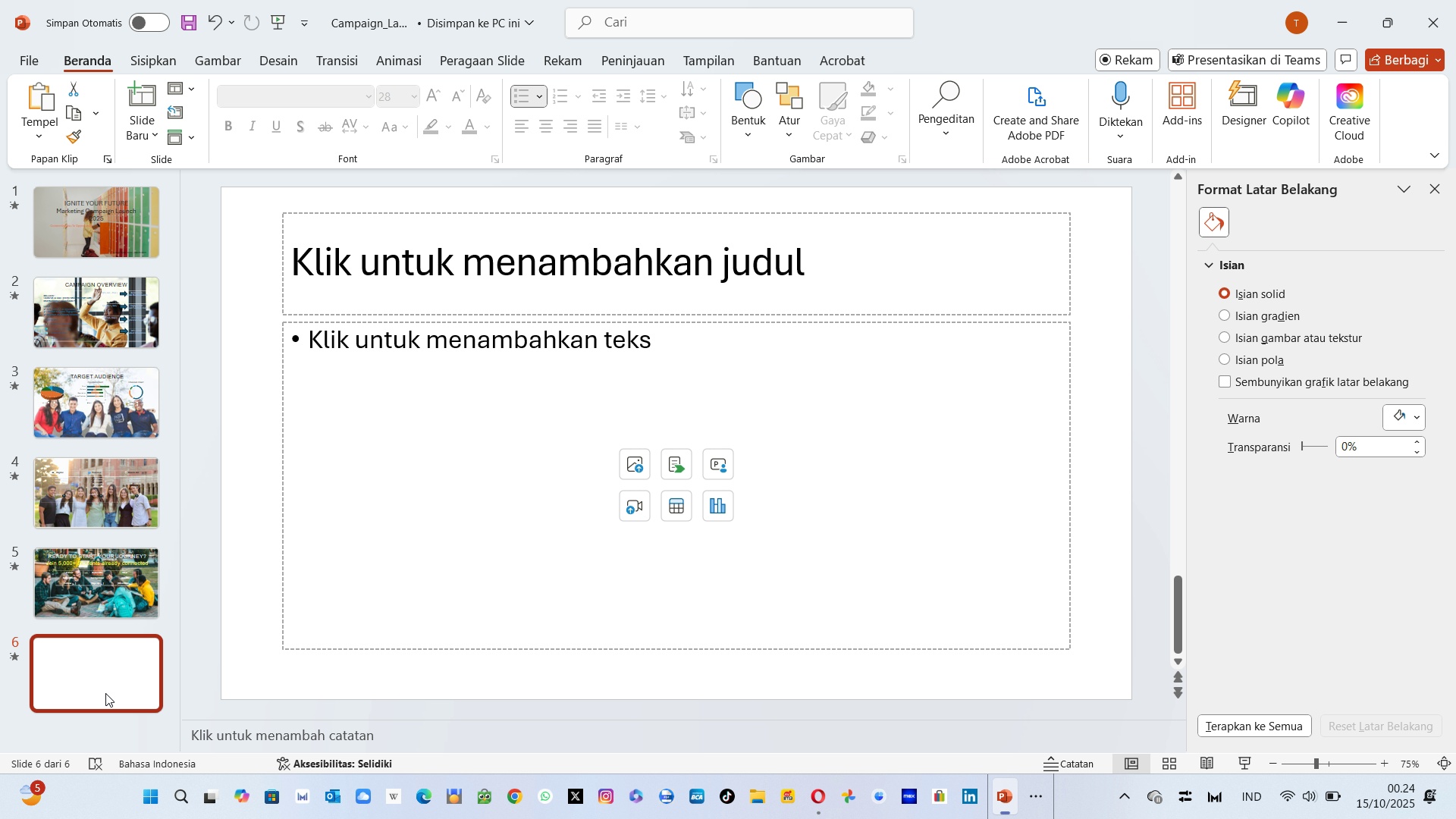 
left_click([105, 693])
 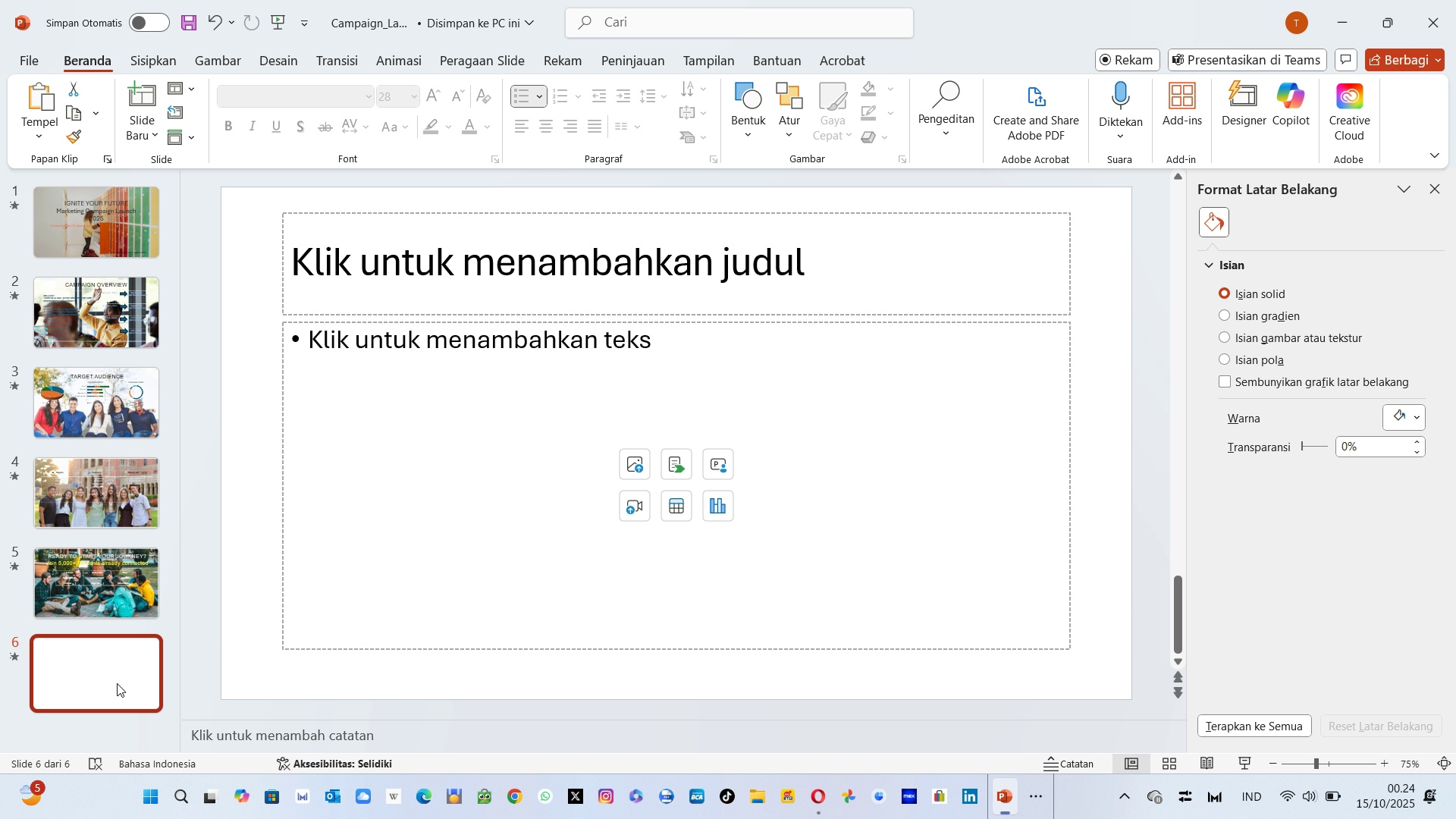 
key(Delete)
 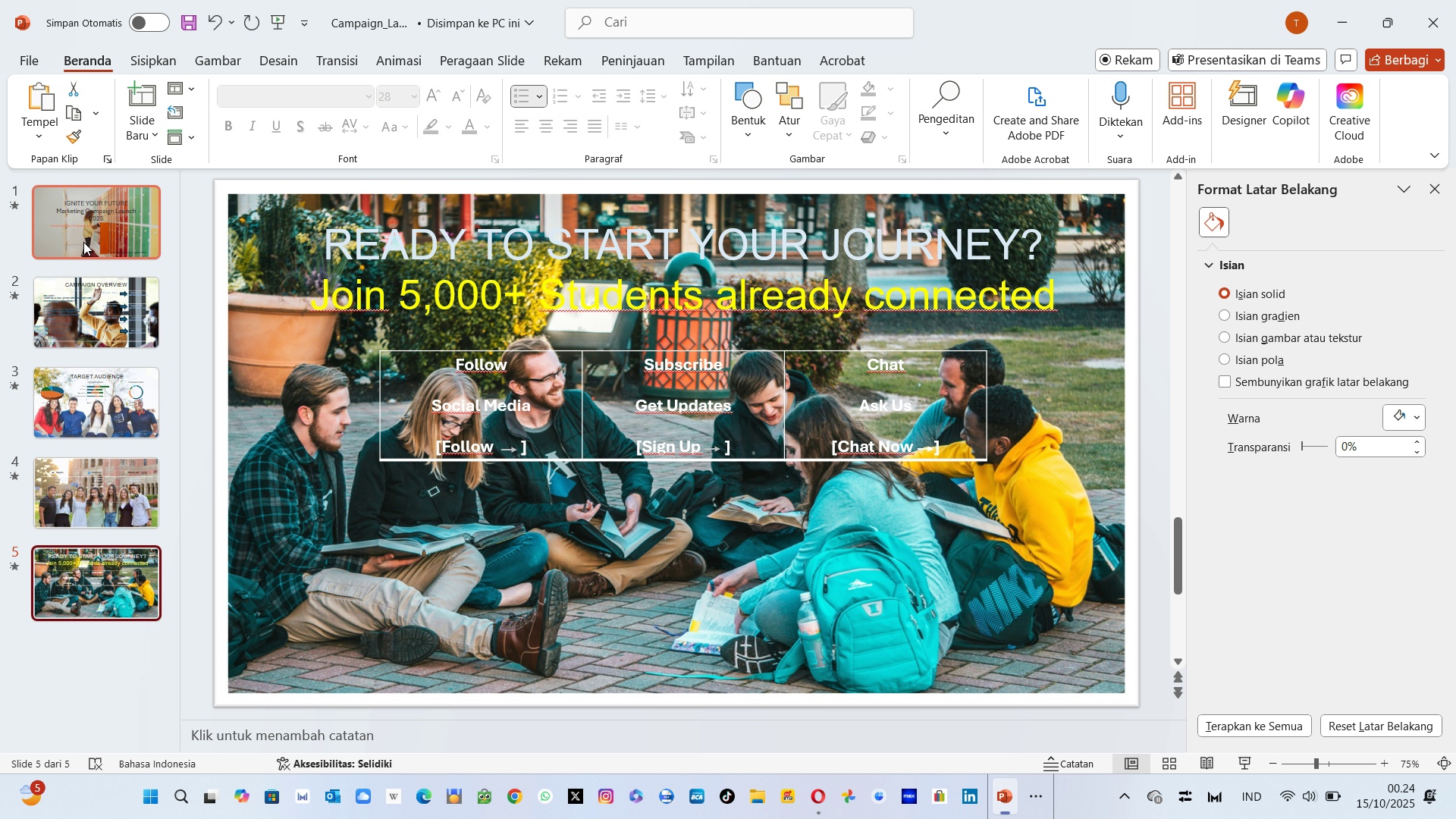 
left_click([83, 242])
 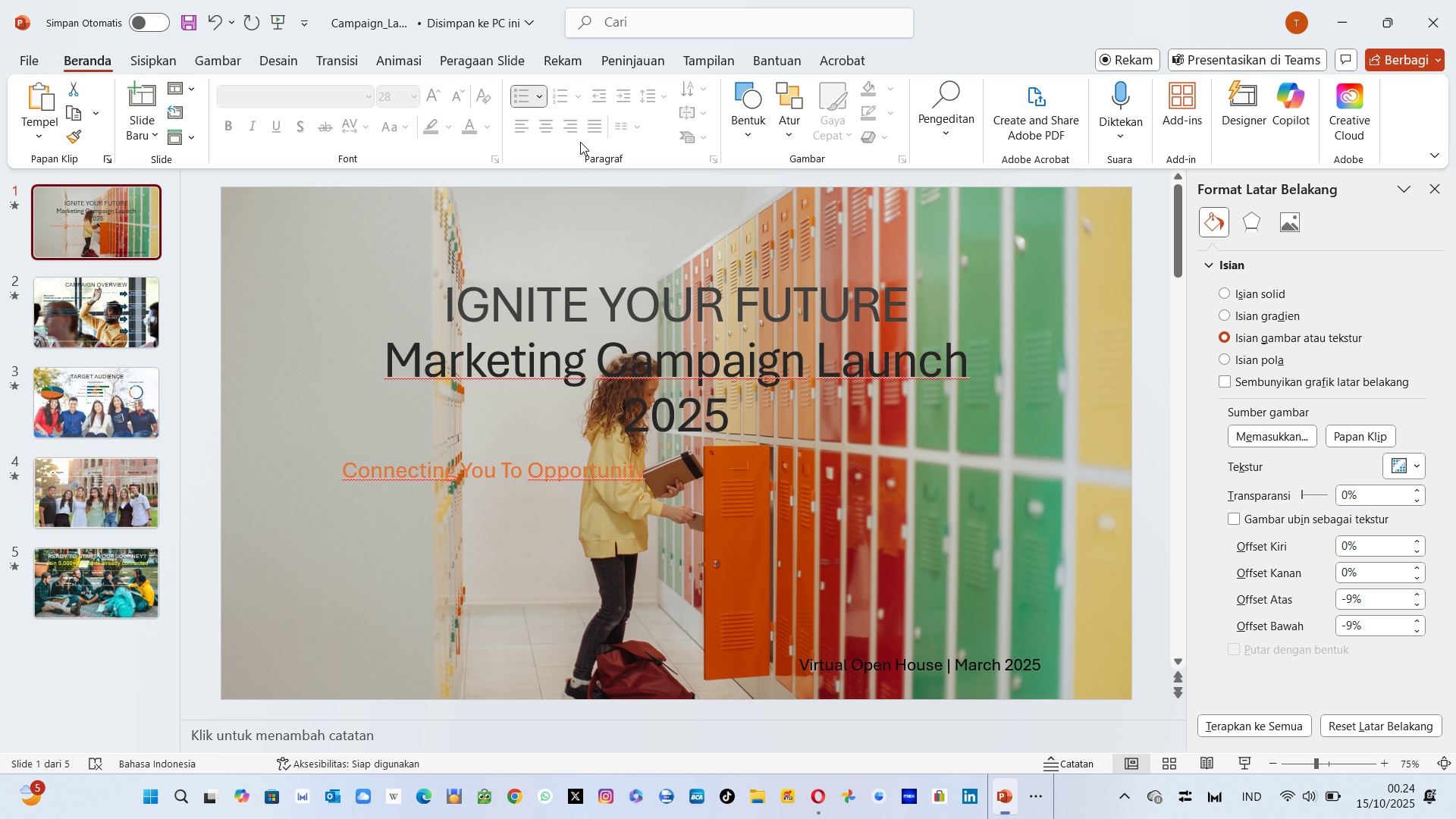 
key(Alt+Tab)
 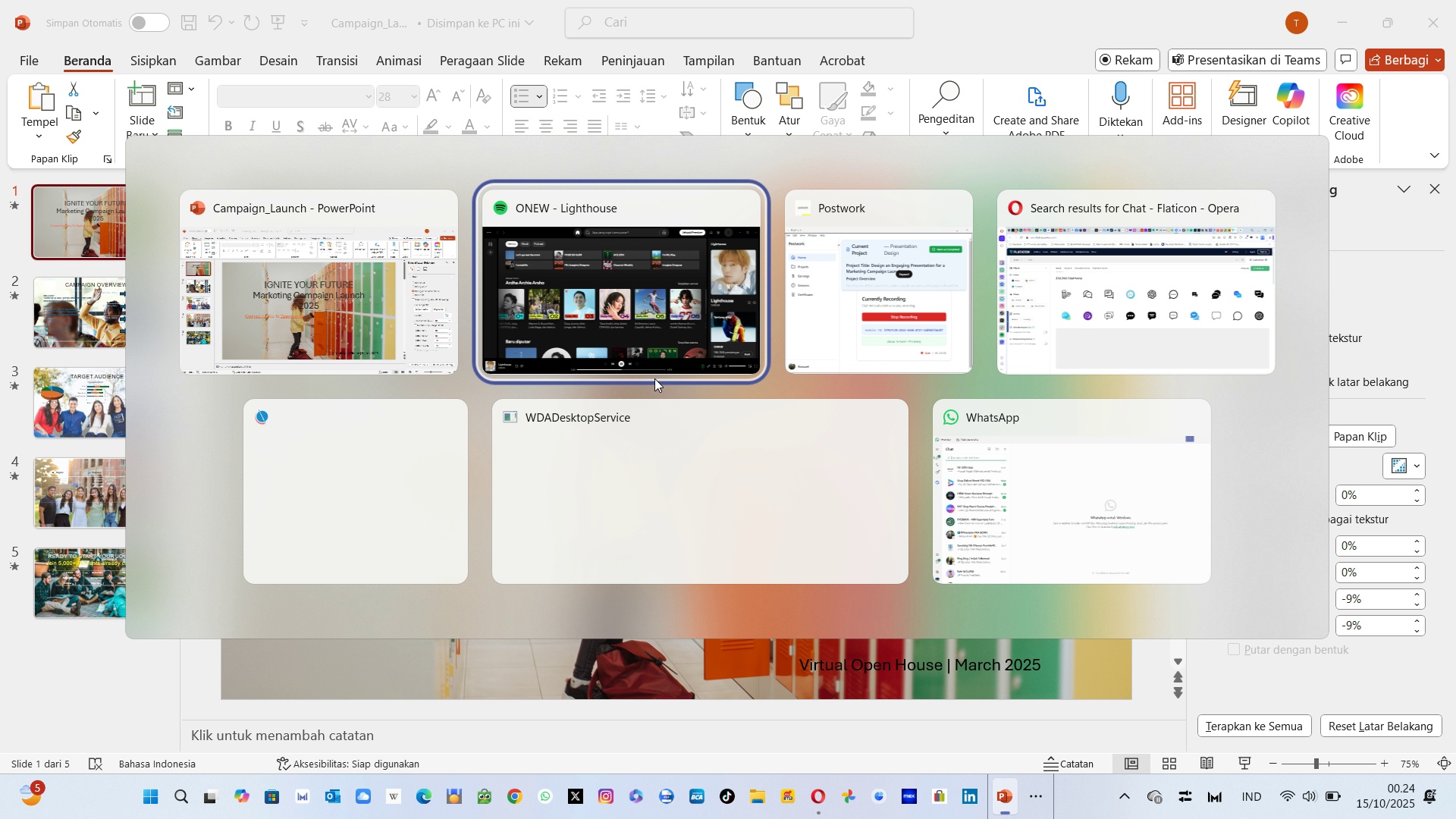 
key(Alt+Tab)
 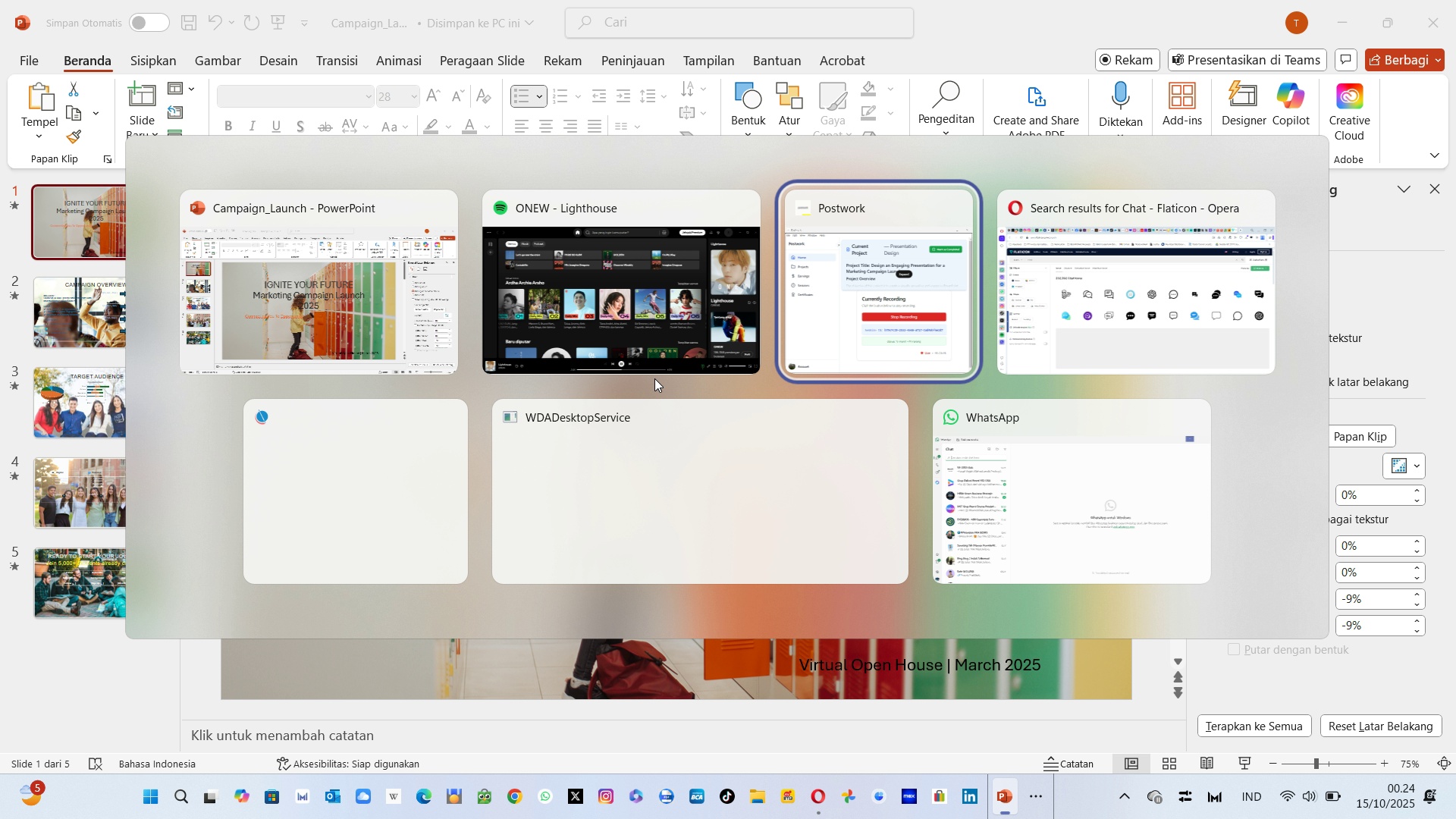 
key(Alt+Tab)
 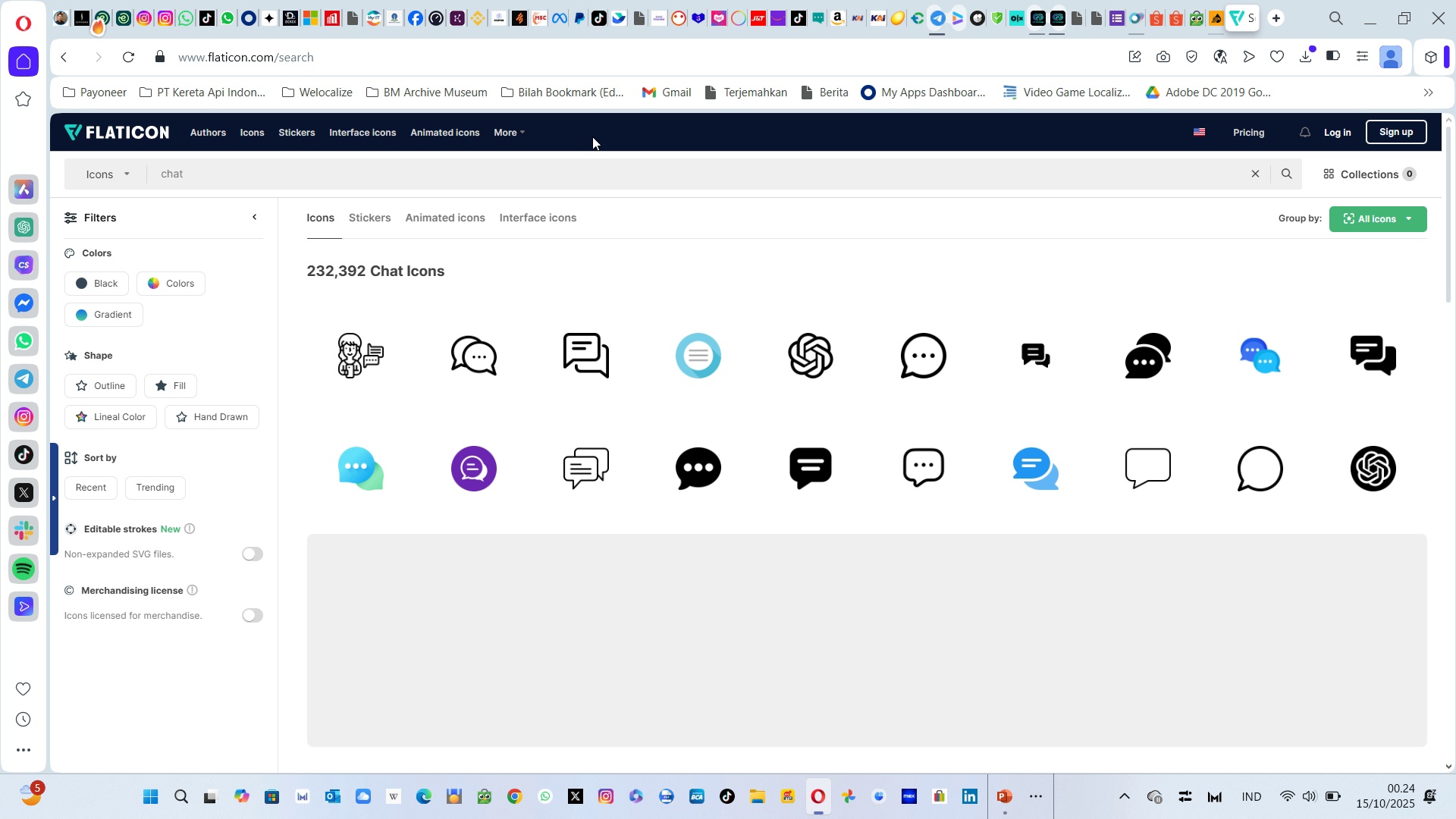 
left_click([382, 55])
 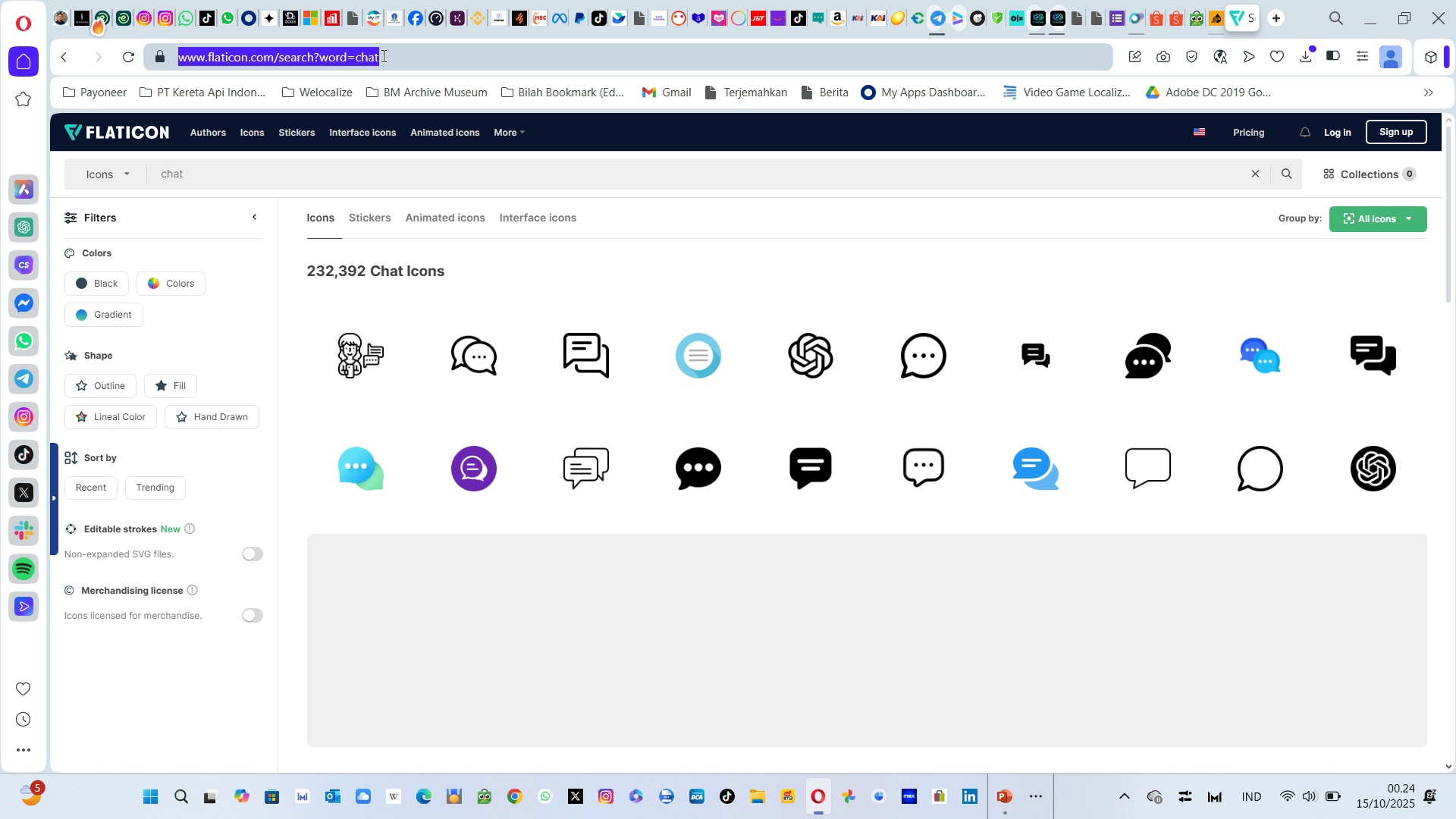 
key(Backspace)
type(form)
key(Backspace)
key(Backspace)
key(Backspace)
key(Backspace)
type(goog)
 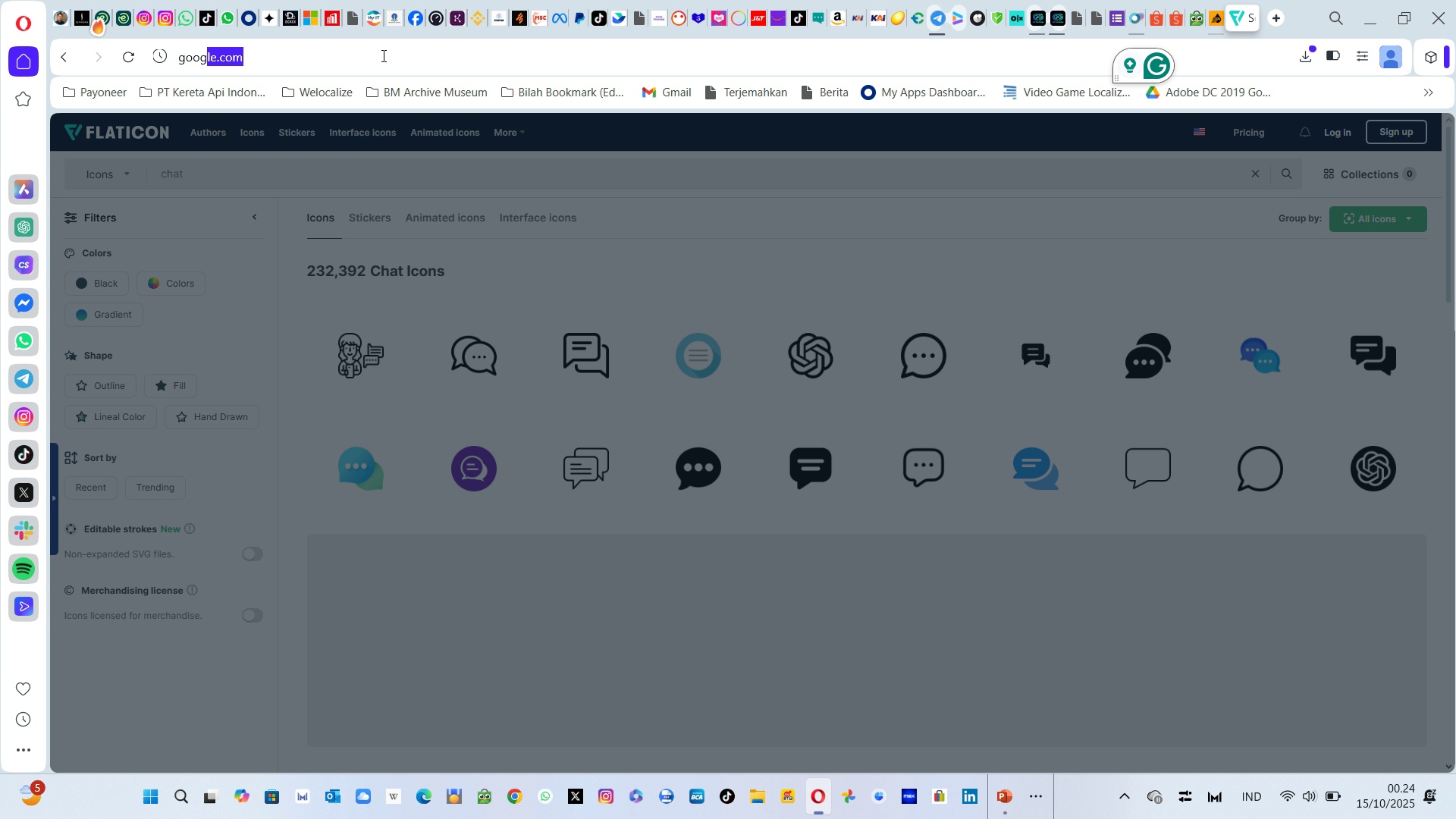 
key(Enter)
 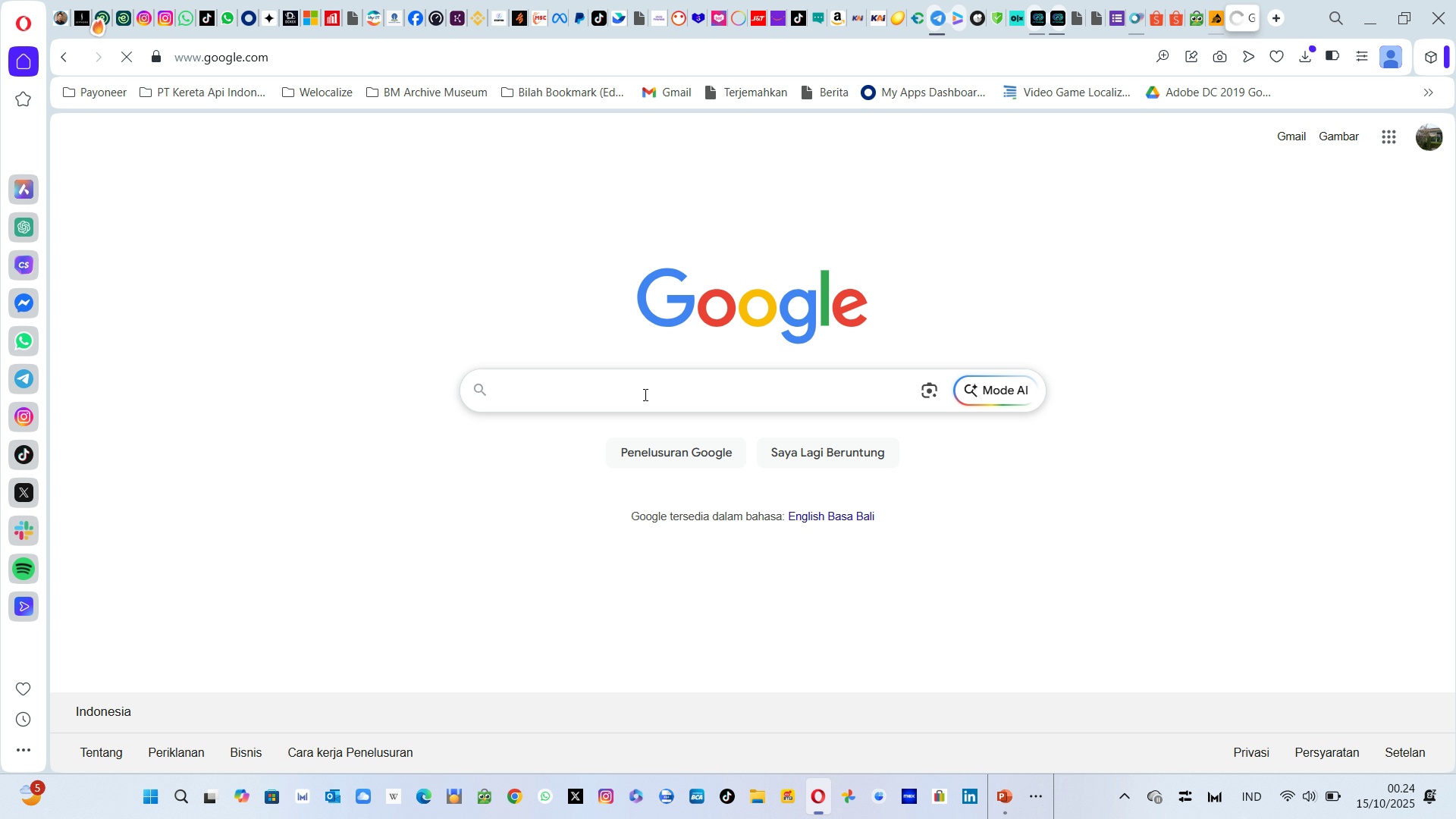 
left_click([638, 393])
 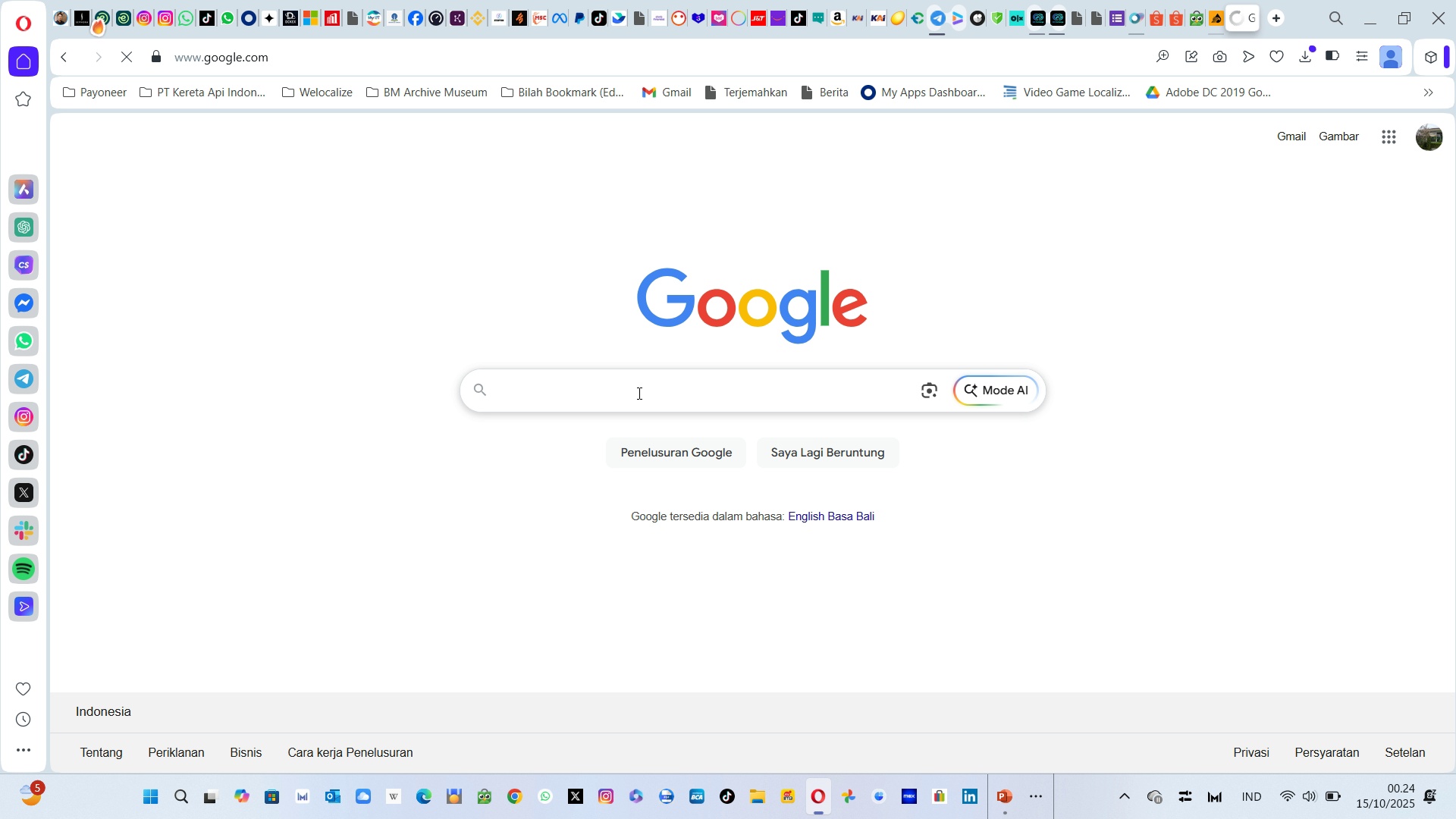 
type(form)
 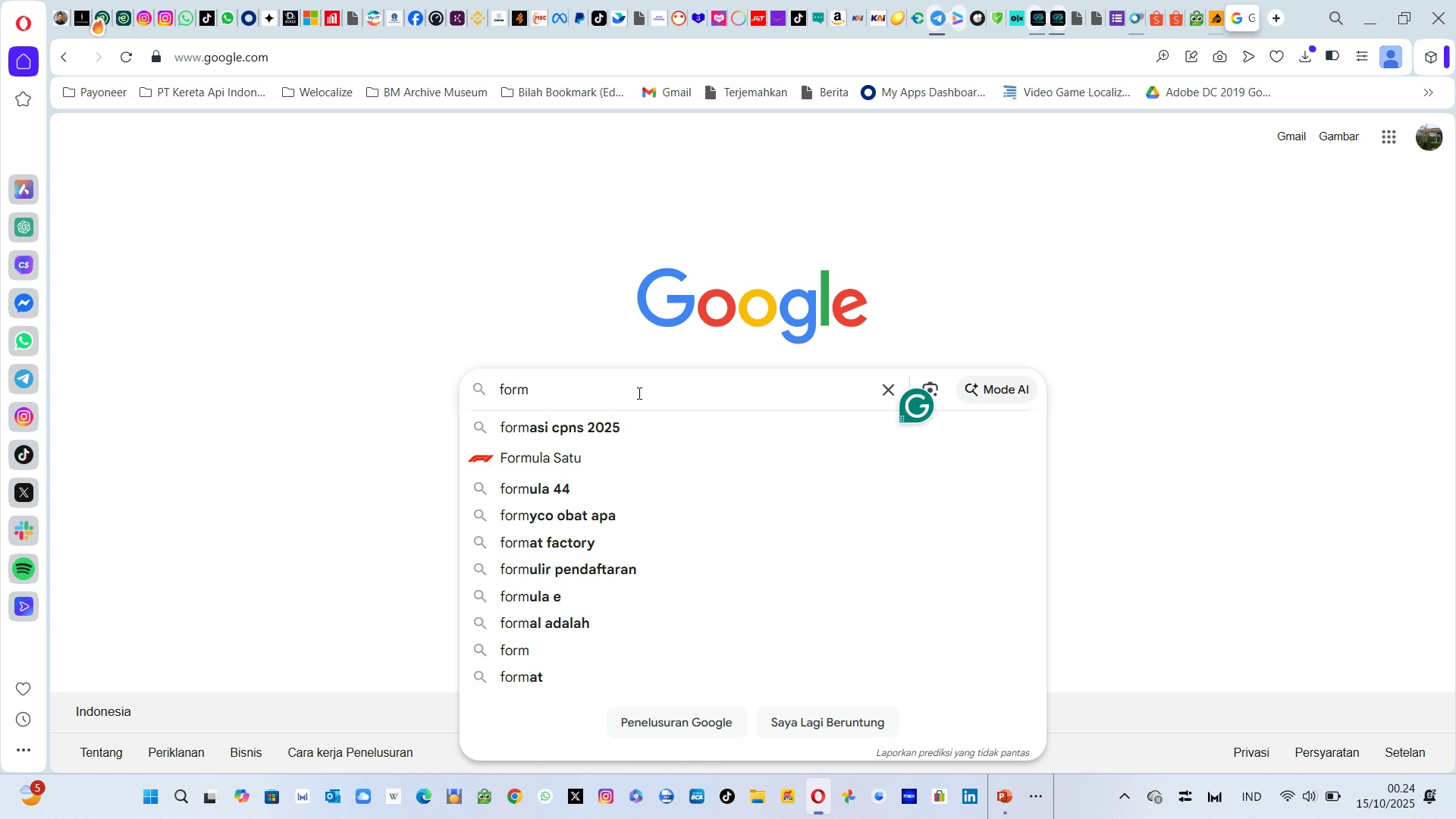 
type(s.google.com)
 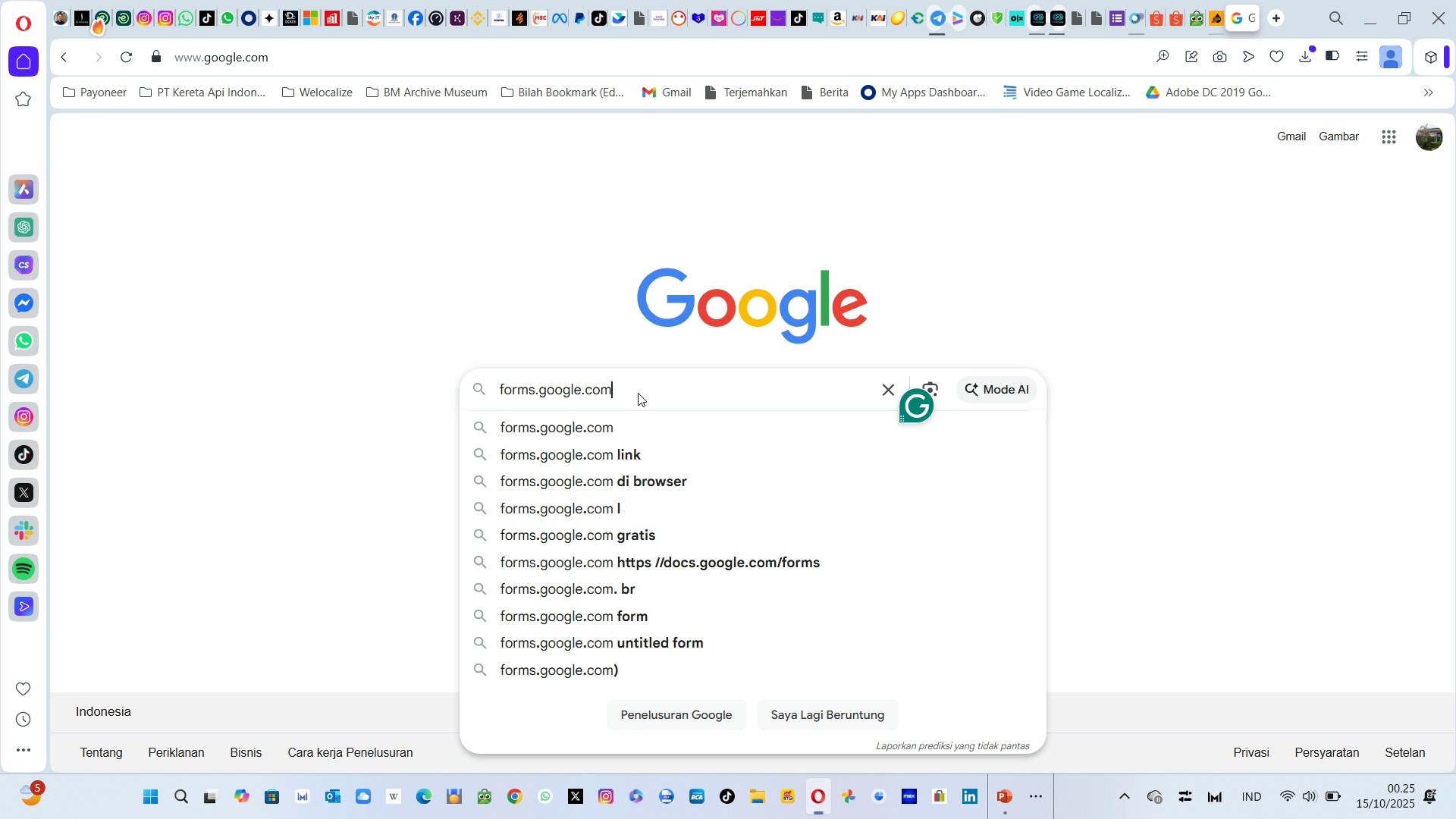 
key(Enter)
 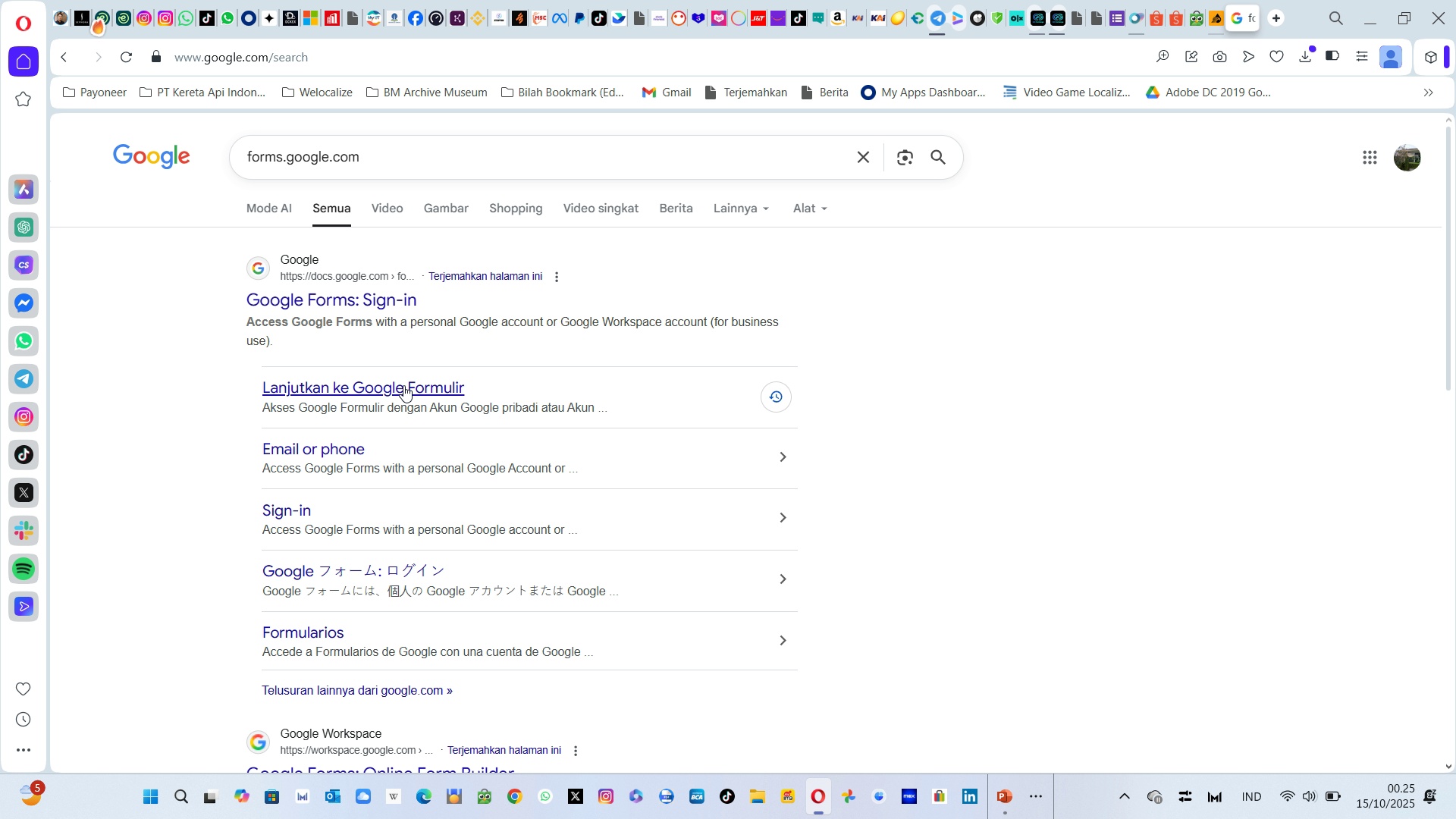 
wait(6.96)
 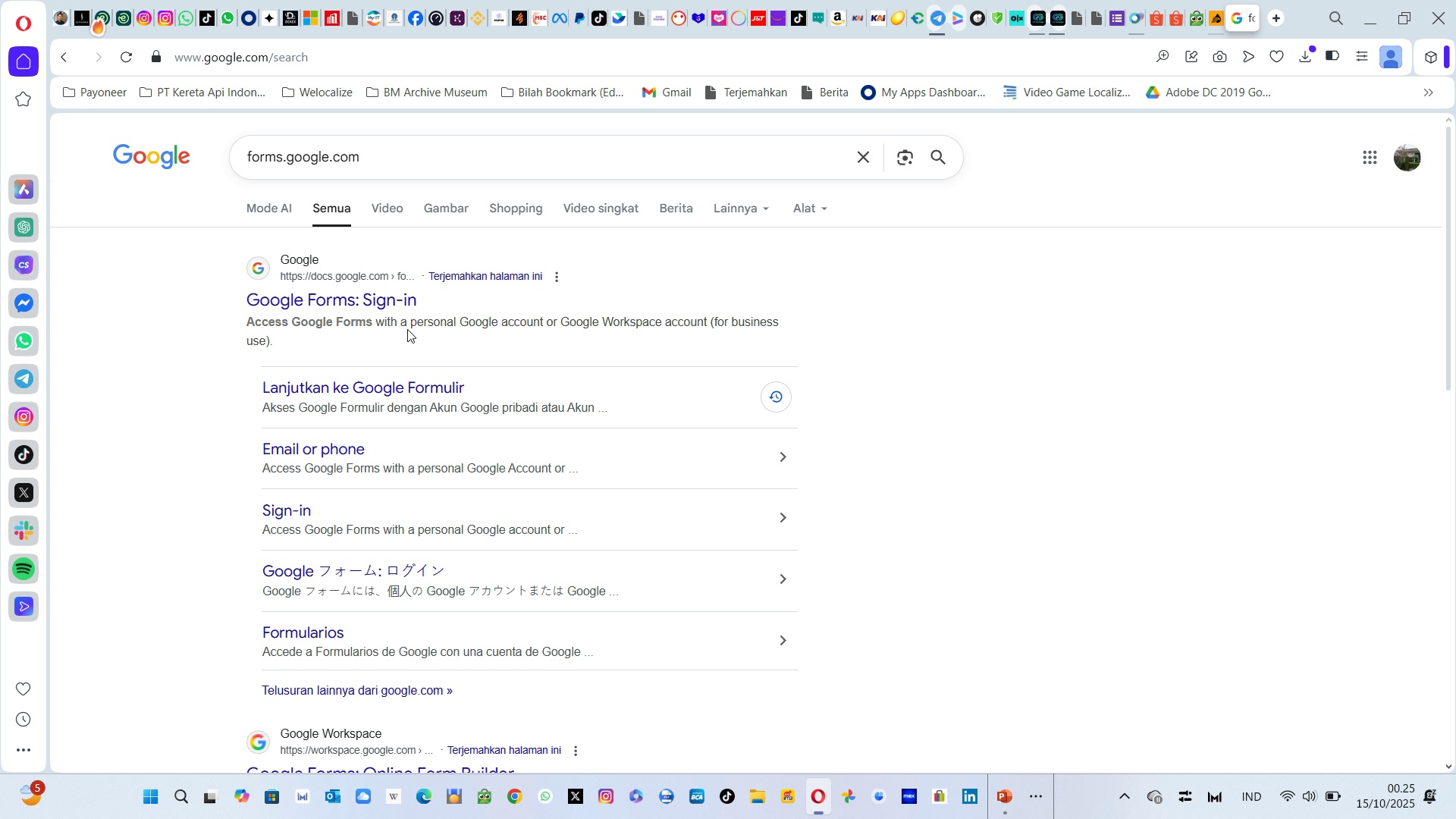 
left_click([403, 385])